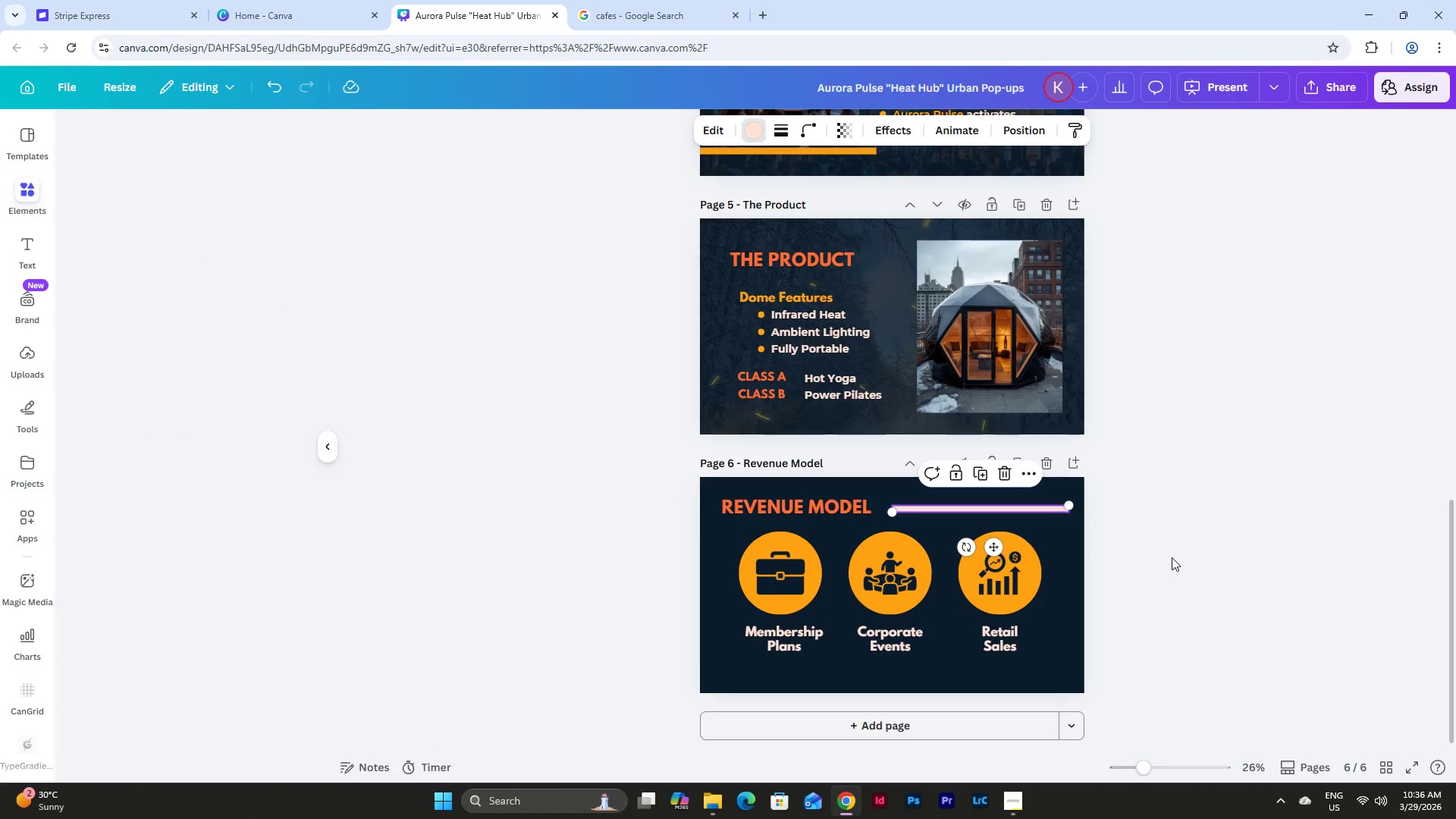 
double_click([1172, 557])
 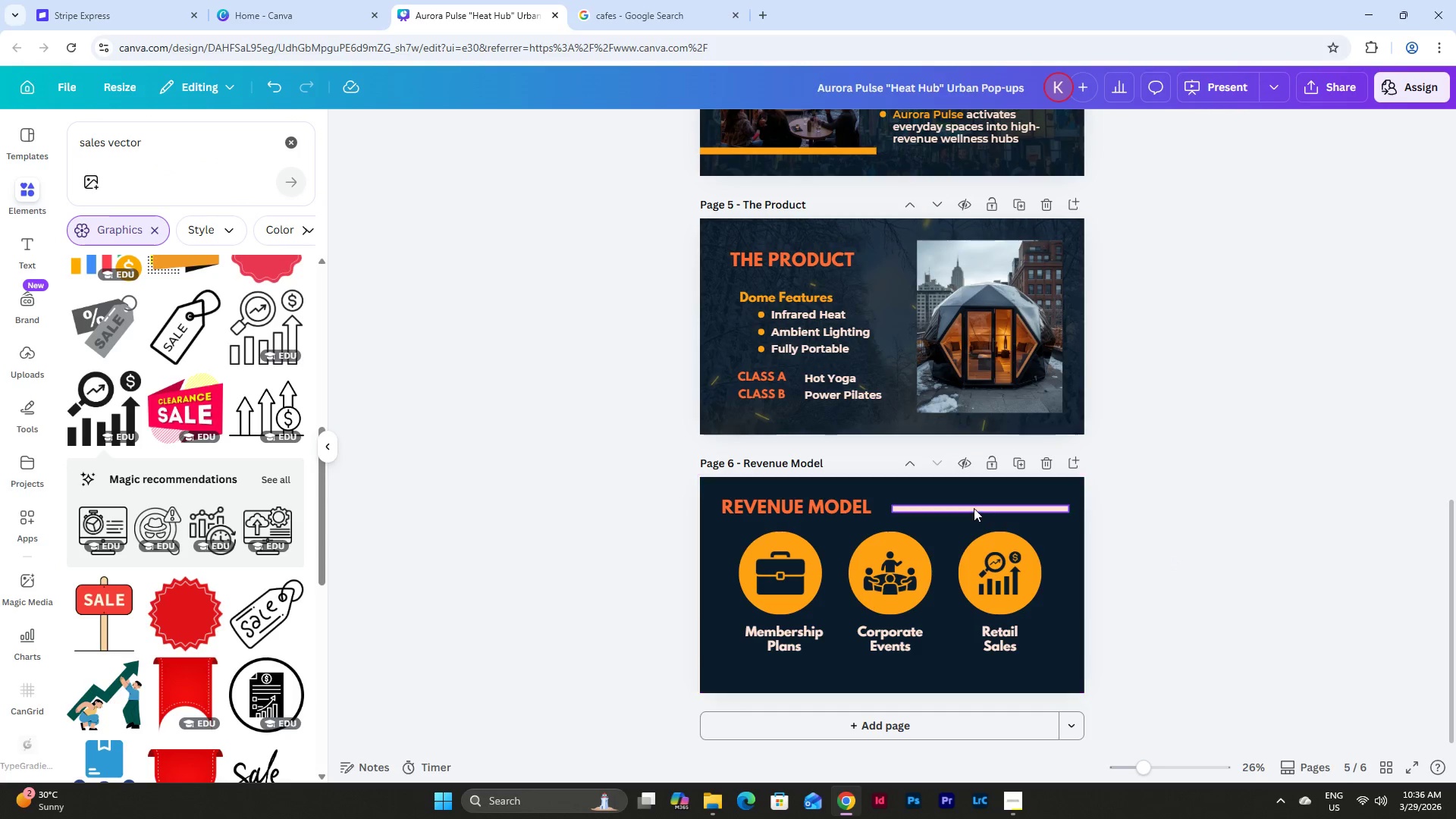 
left_click([972, 507])
 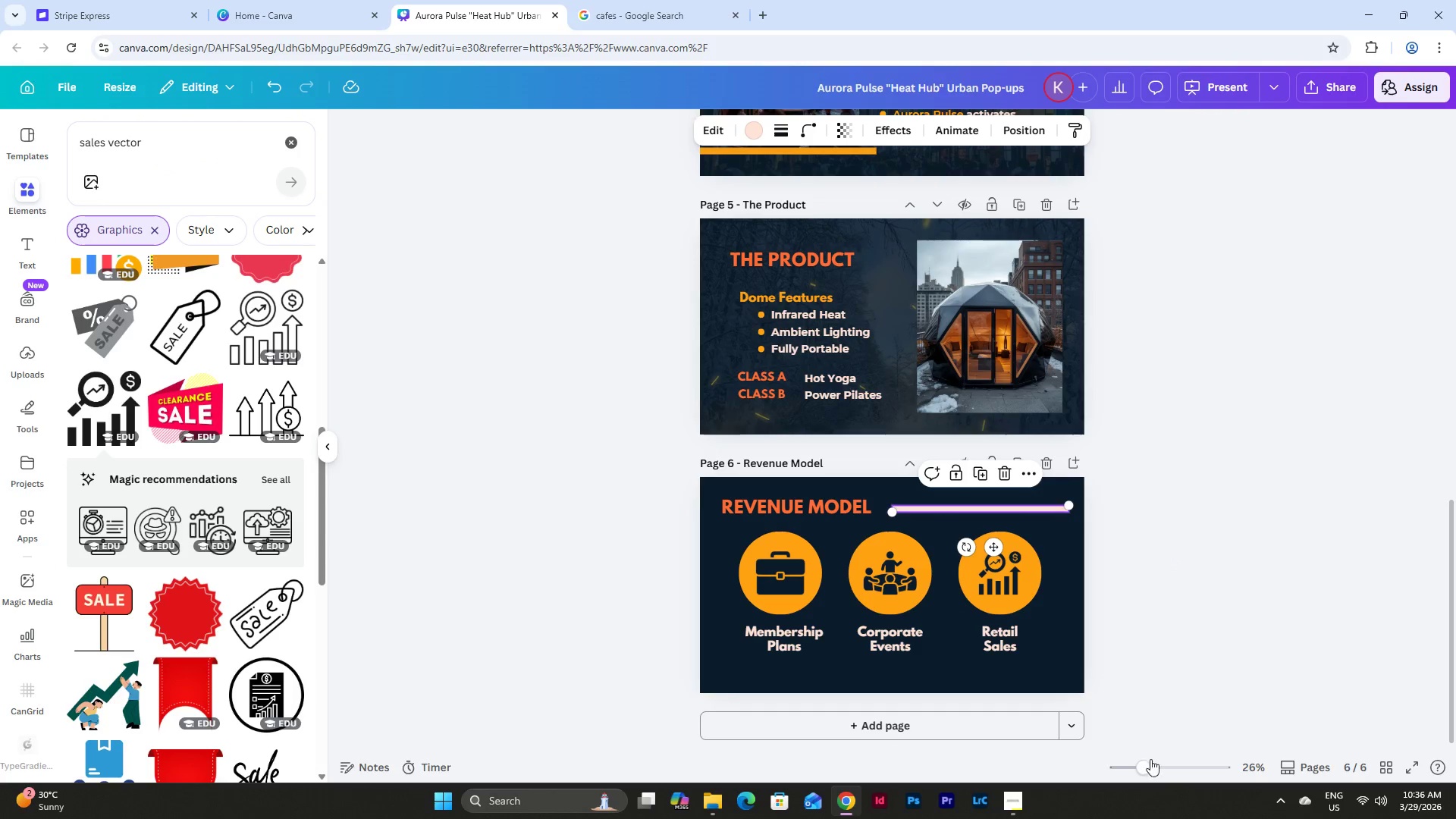 
left_click_drag(start_coordinate=[1148, 767], to_coordinate=[1180, 775])
 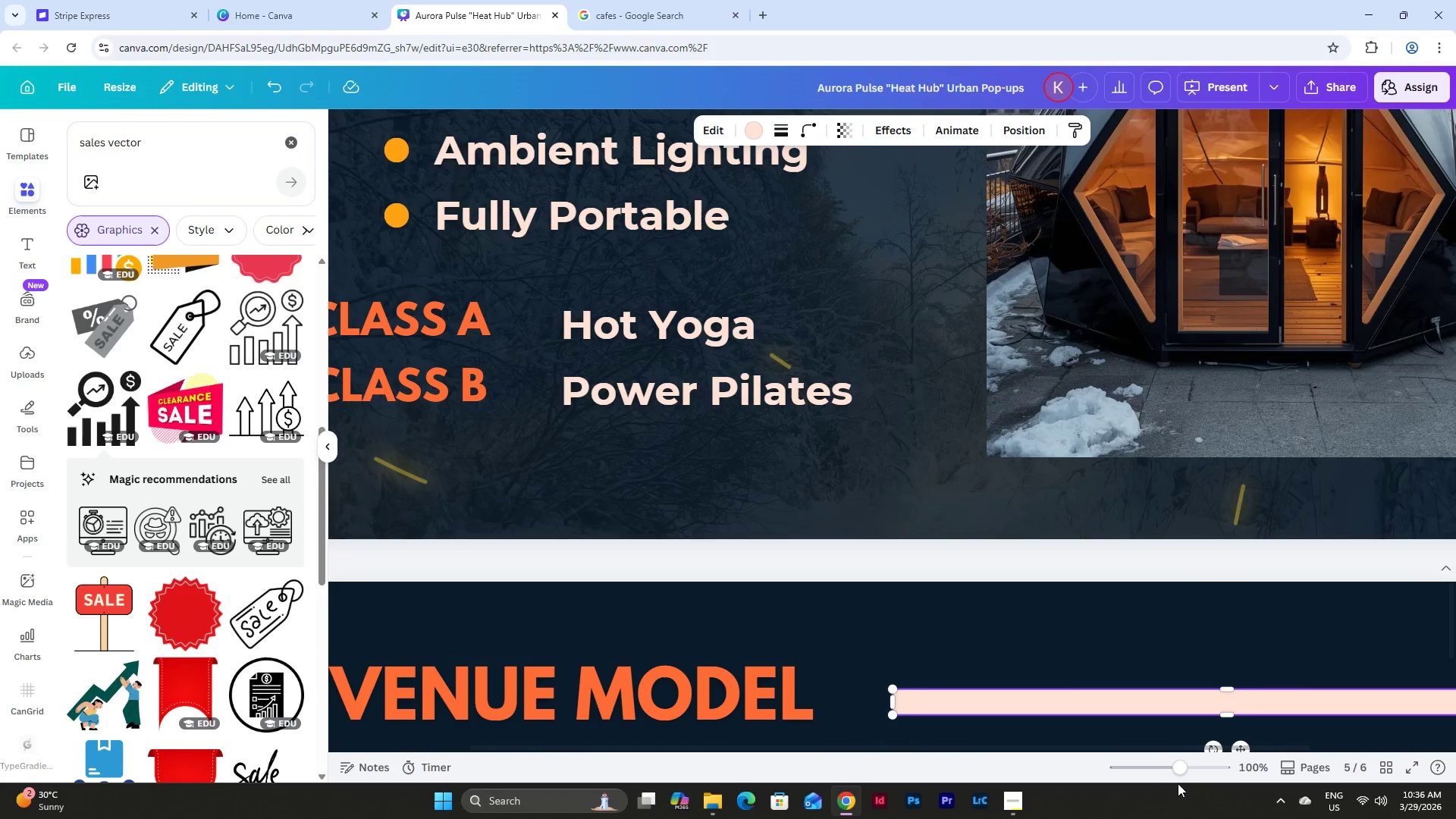 
left_click_drag(start_coordinate=[1173, 768], to_coordinate=[1168, 758])
 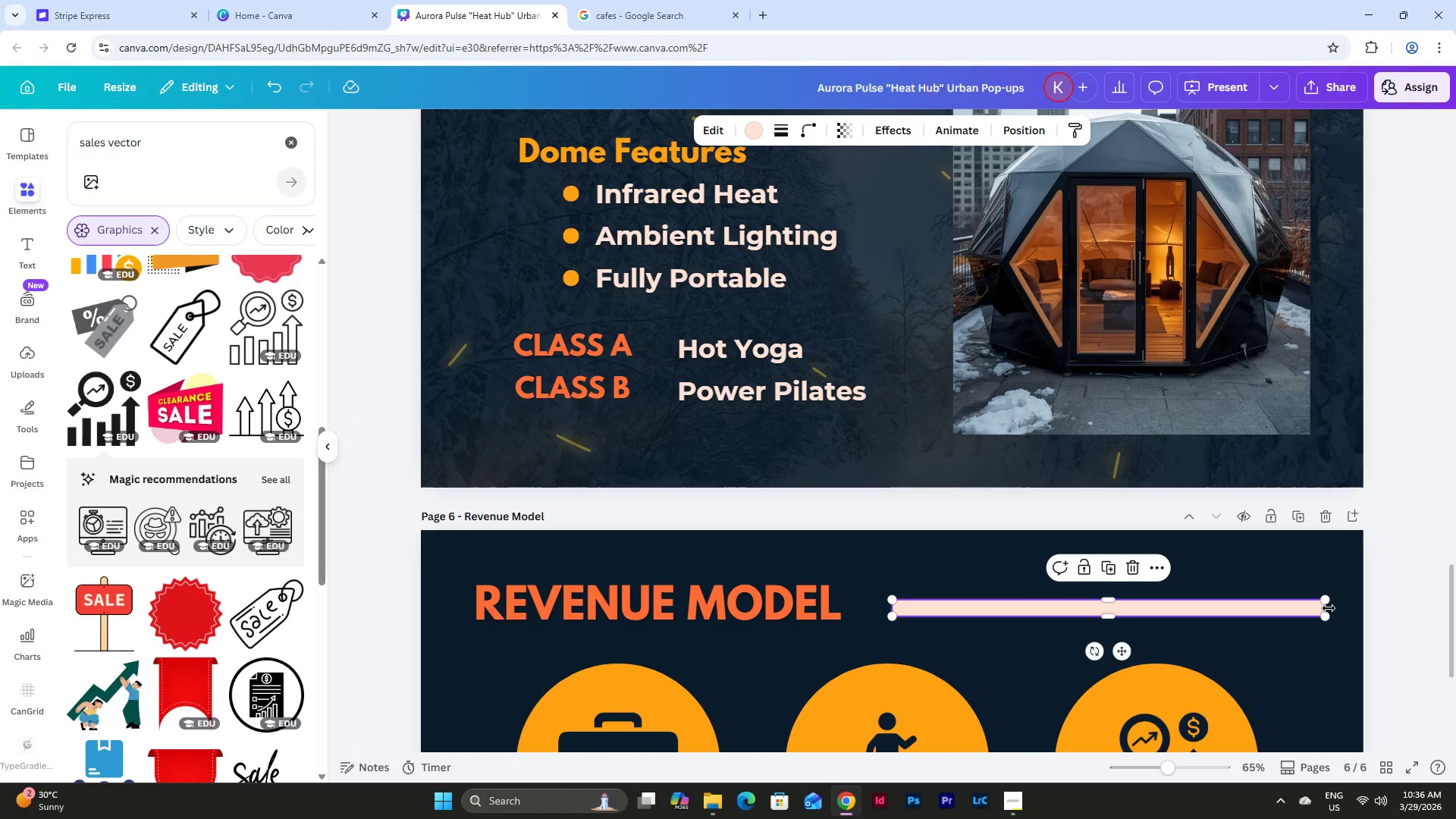 
left_click_drag(start_coordinate=[1329, 608], to_coordinate=[1364, 609])
 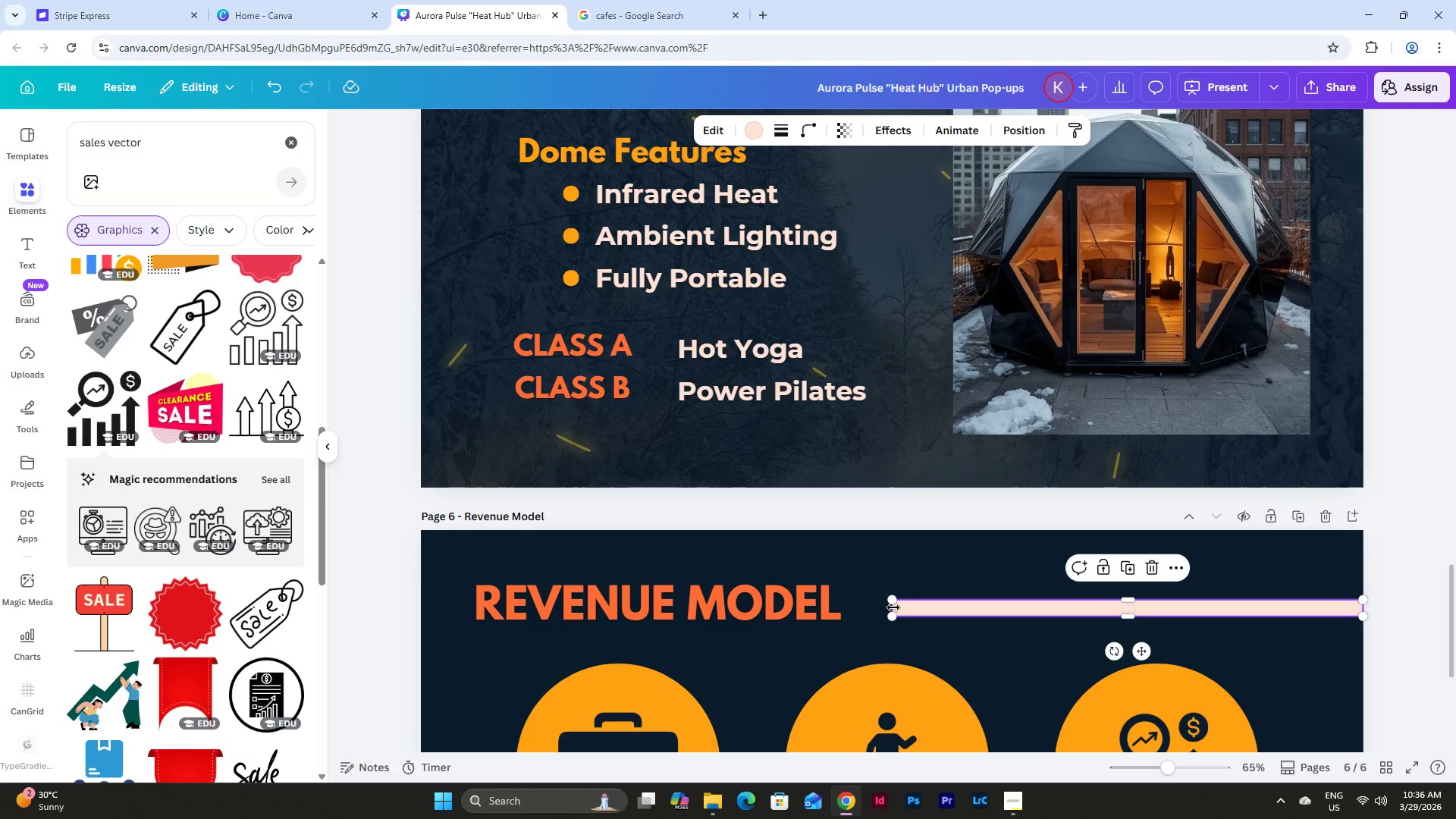 
left_click_drag(start_coordinate=[893, 607], to_coordinate=[873, 603])
 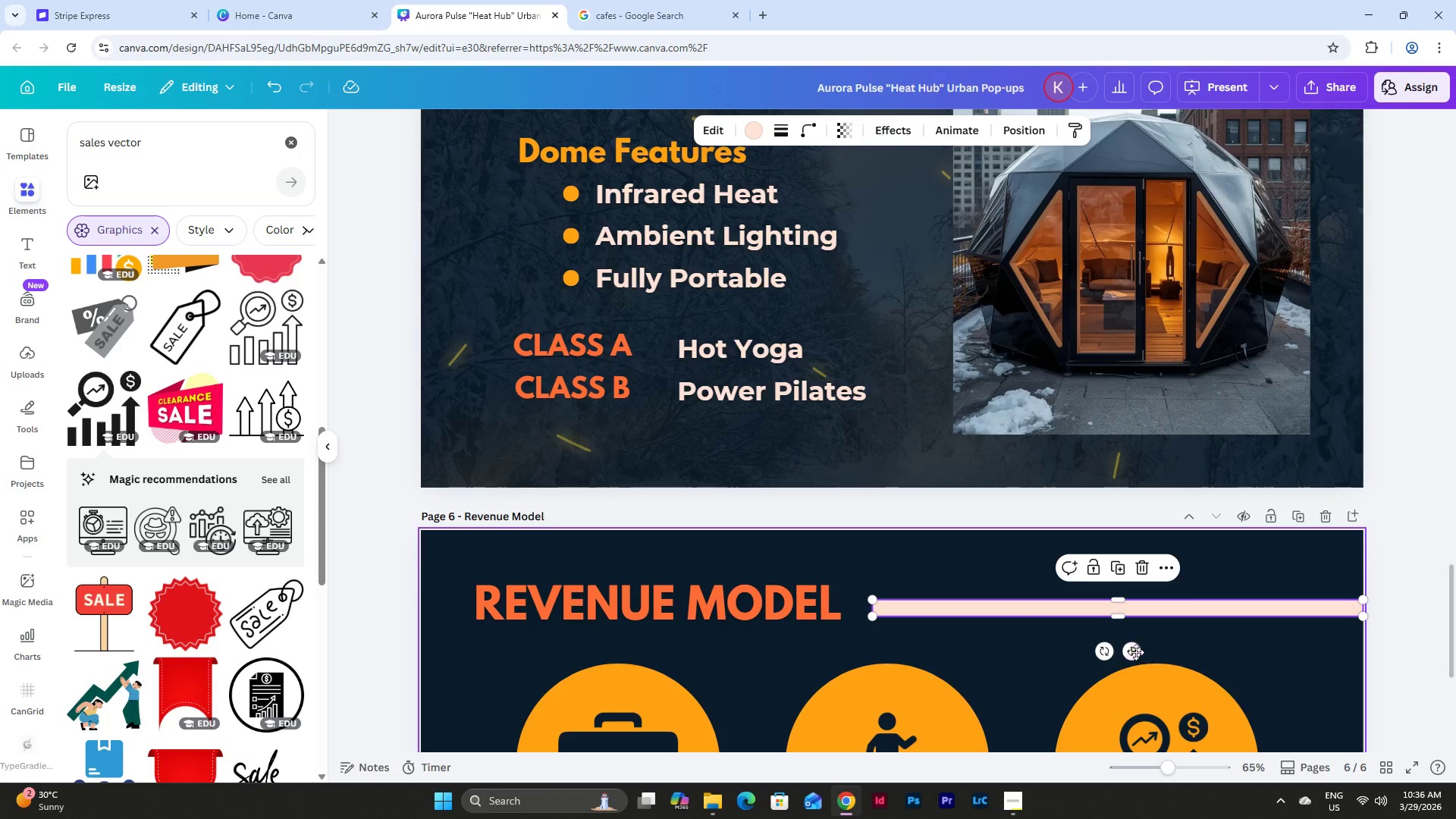 
left_click_drag(start_coordinate=[1132, 650], to_coordinate=[1128, 644])
 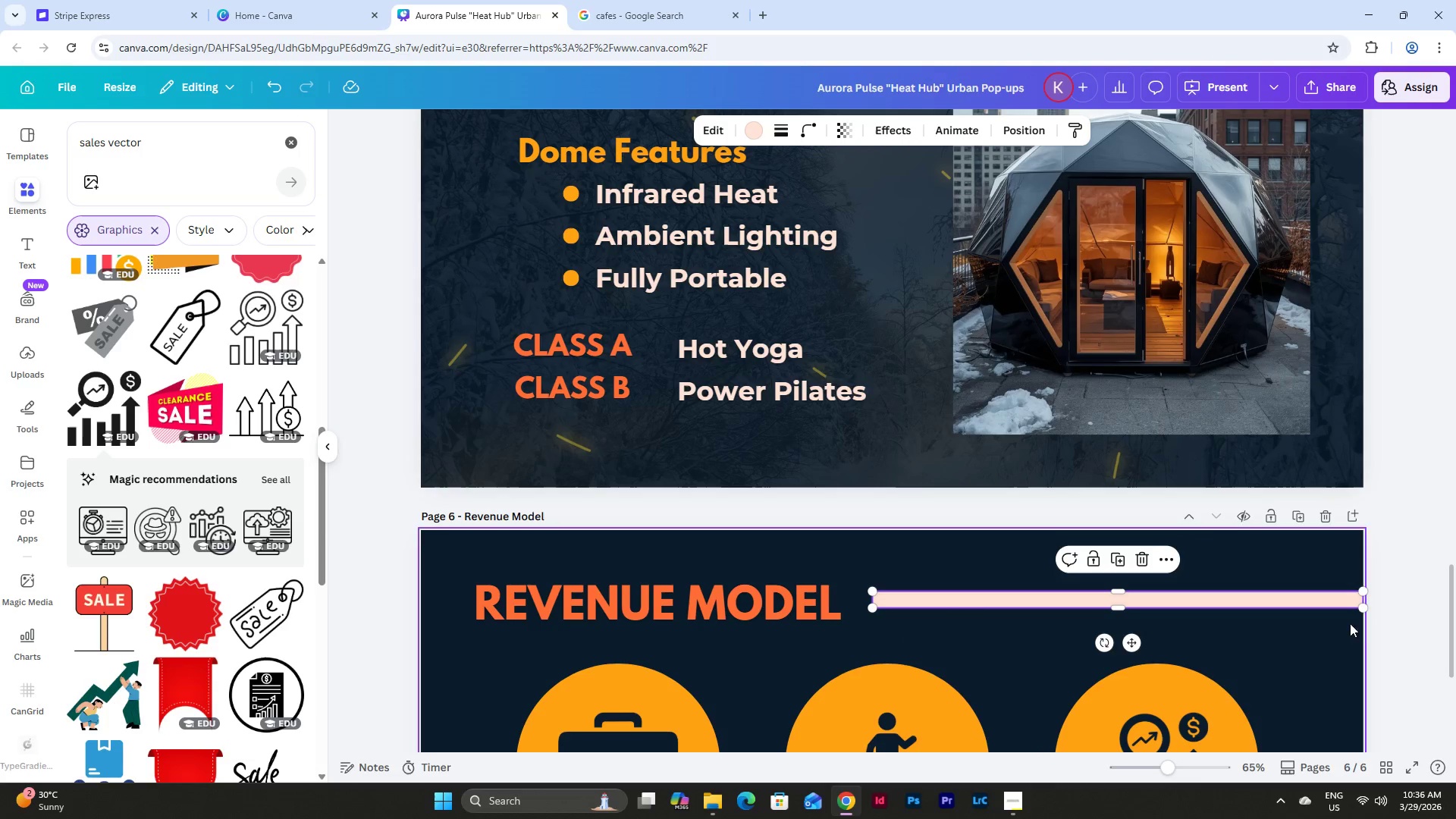 
left_click([1390, 645])
 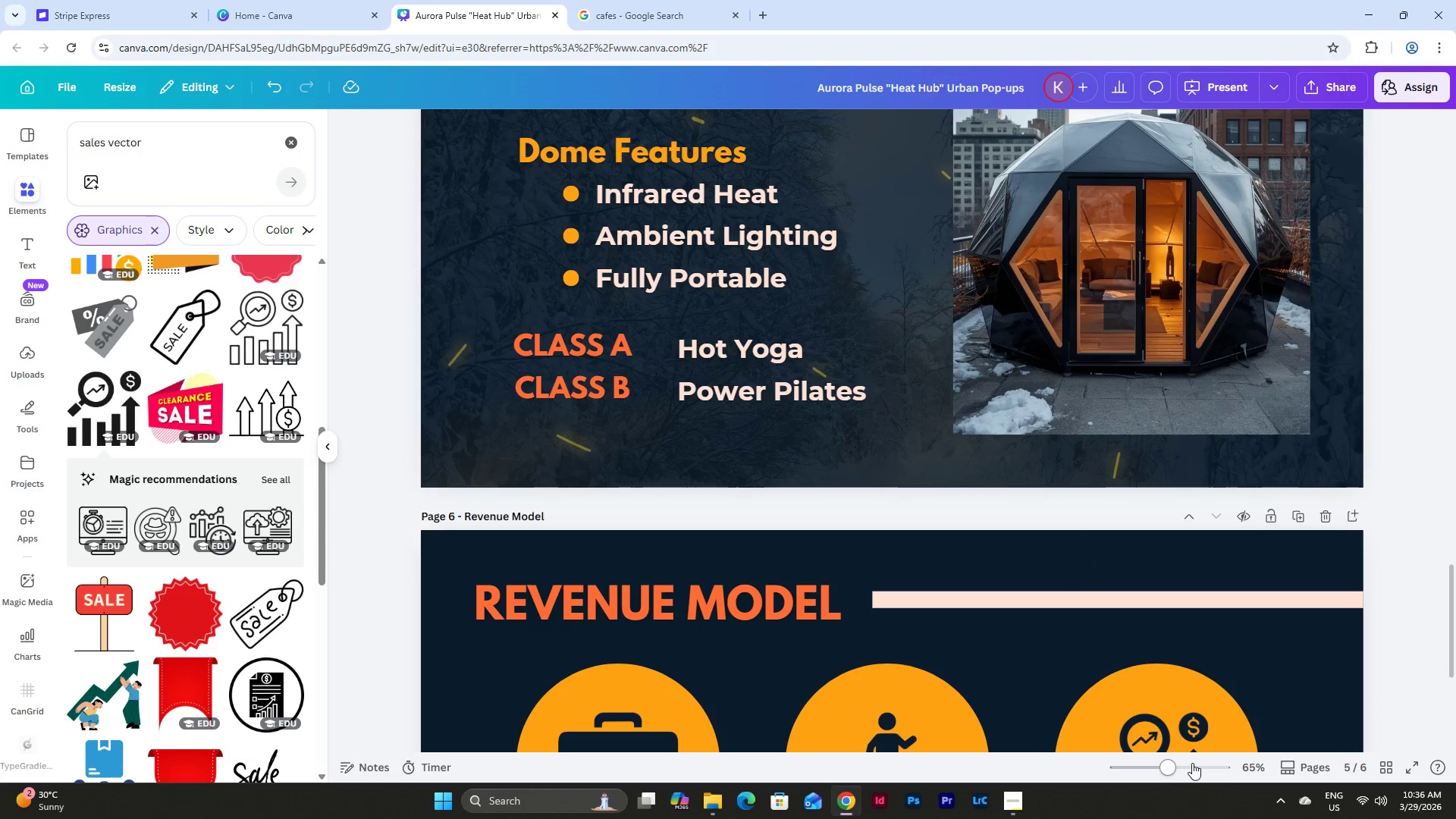 
left_click_drag(start_coordinate=[1170, 764], to_coordinate=[1141, 759])
 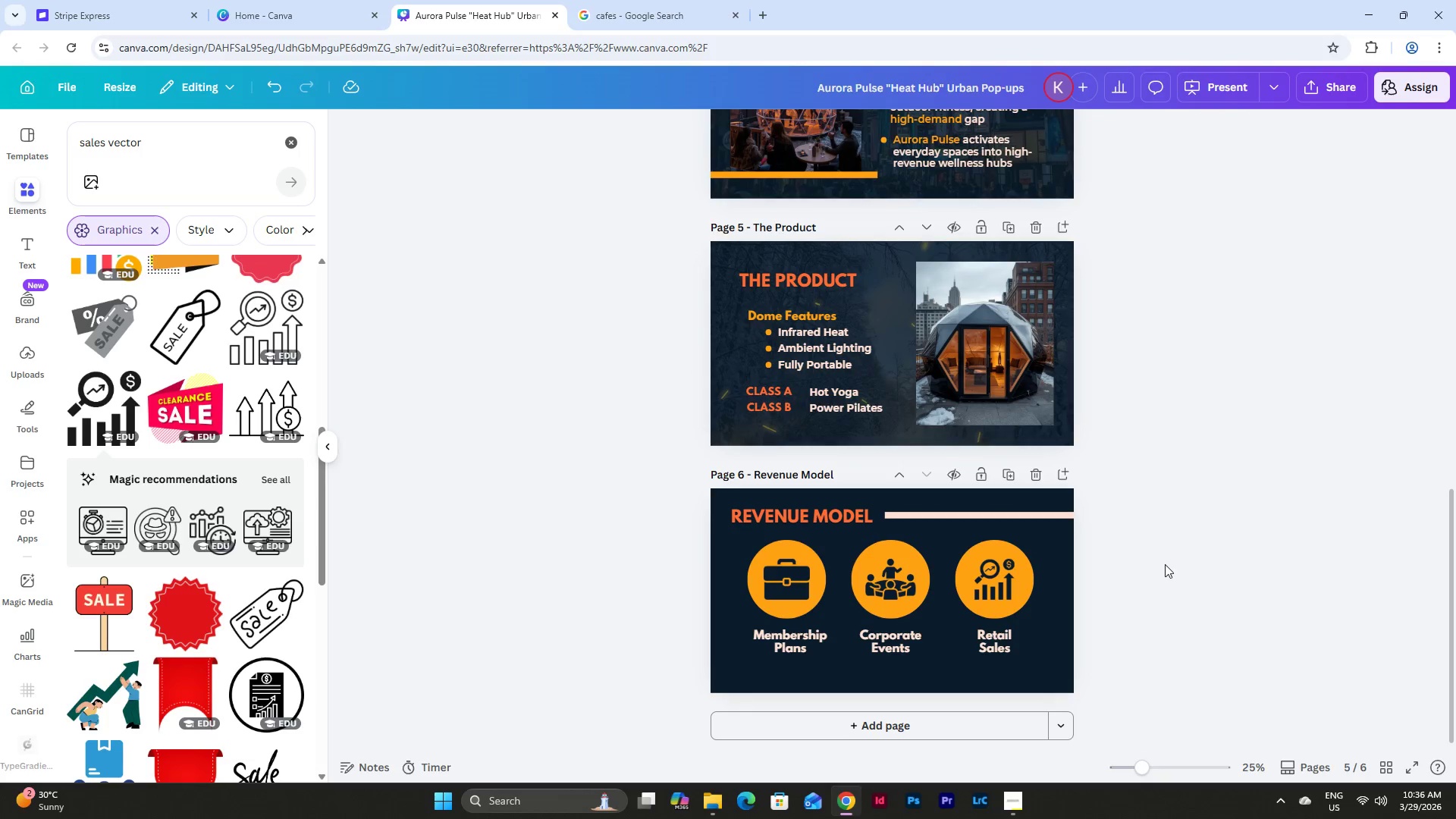 
left_click([1165, 564])
 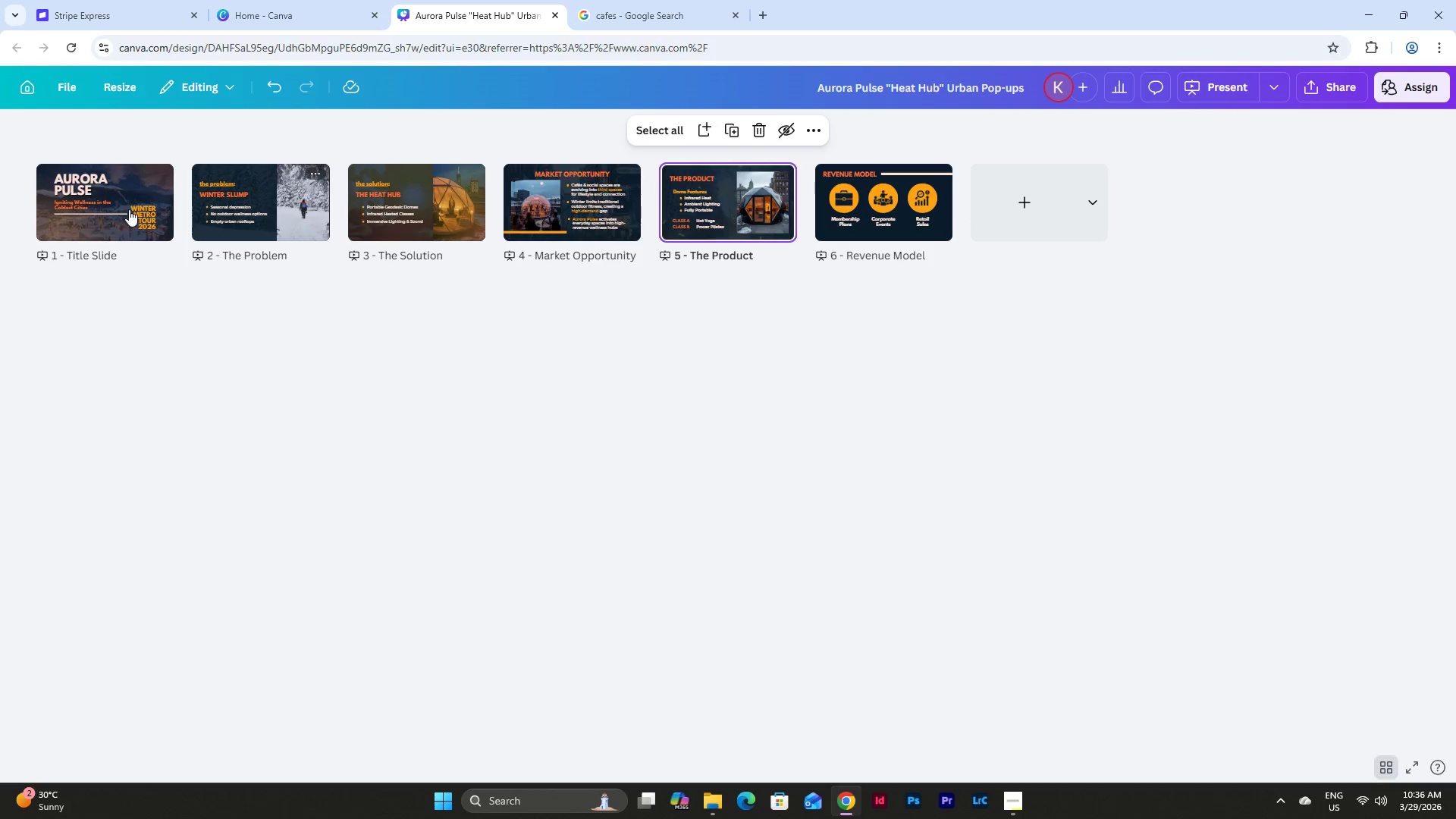 
double_click([871, 197])
 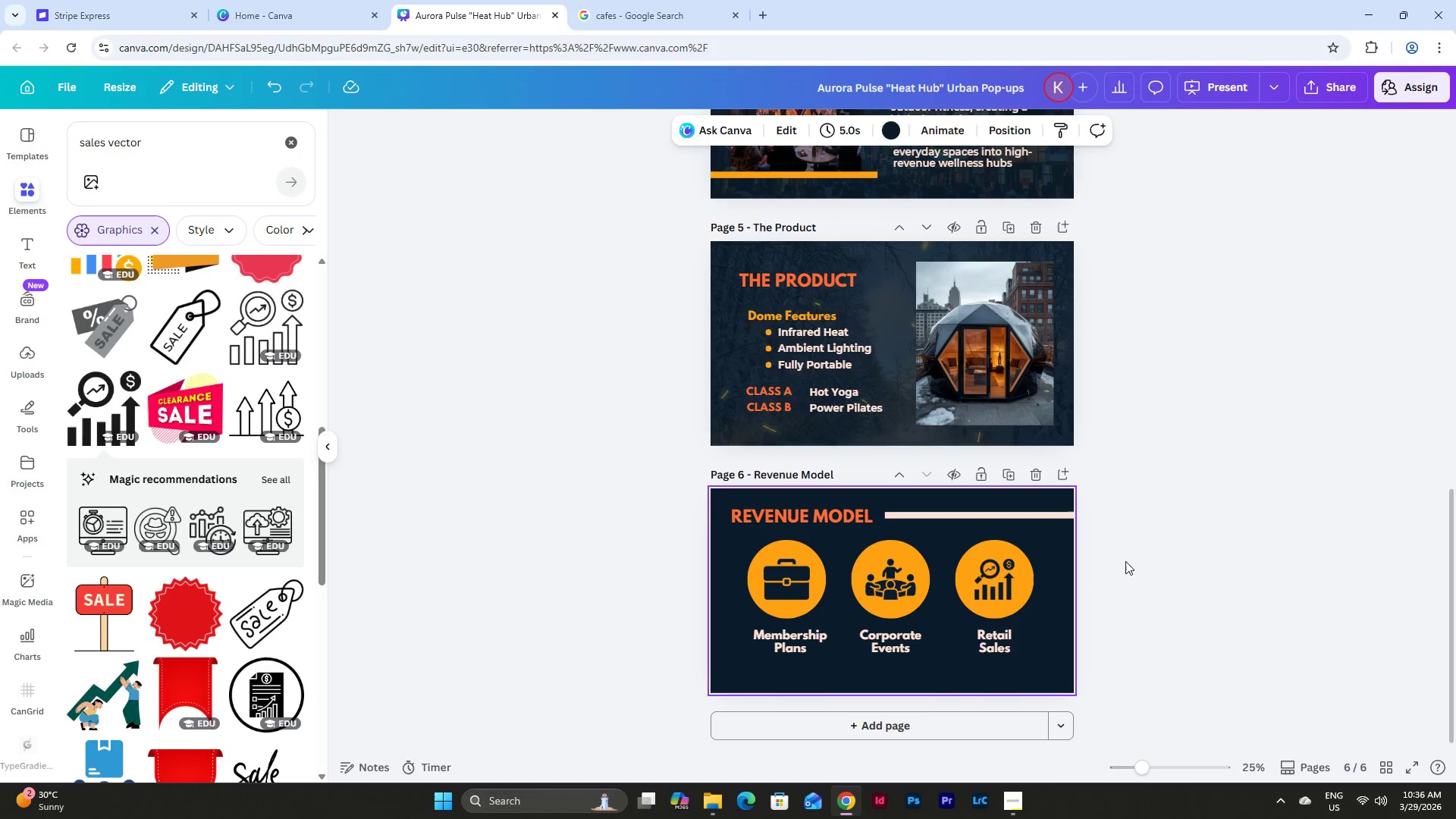 
left_click([1241, 501])
 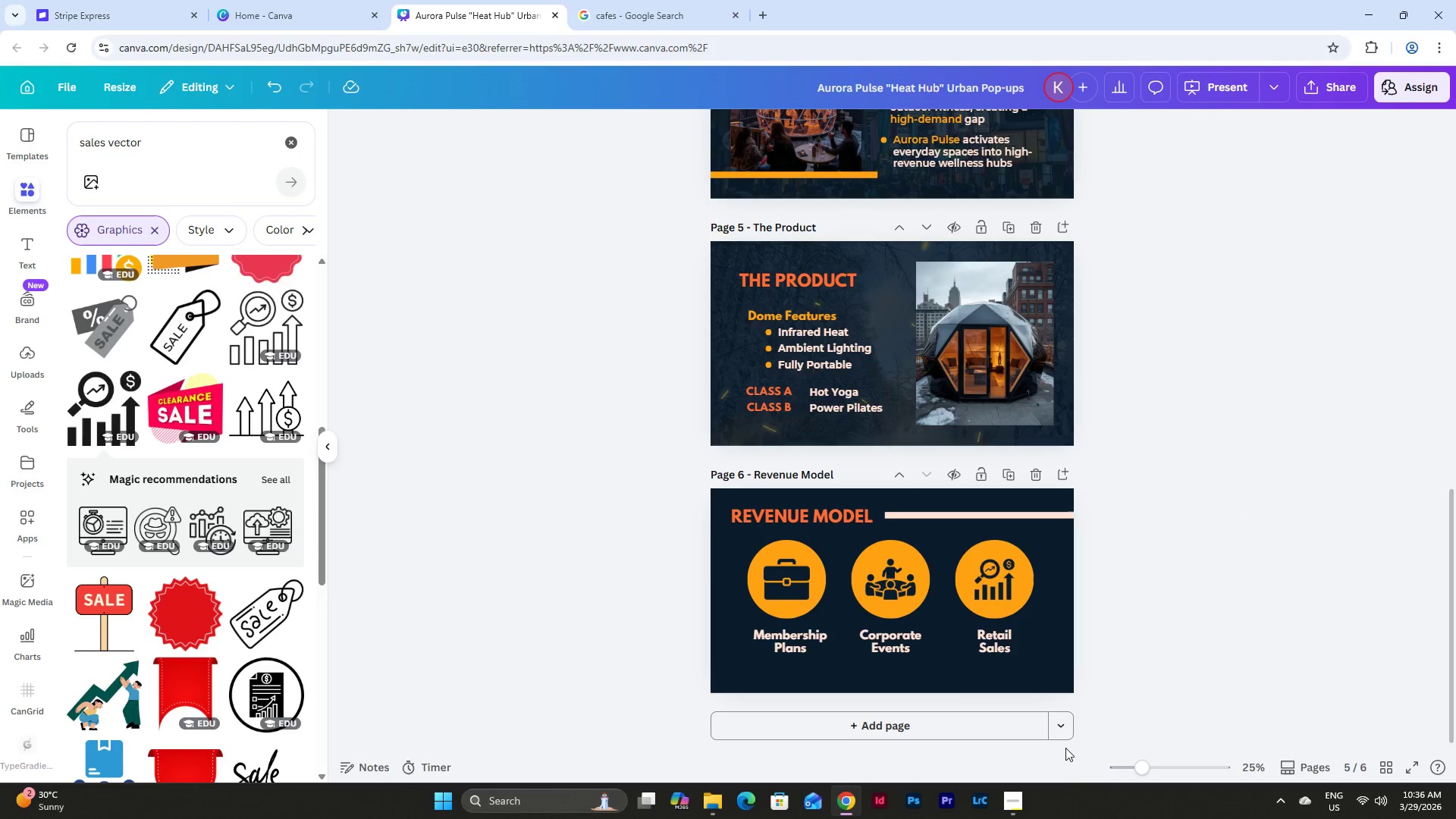 
left_click([1009, 805])